 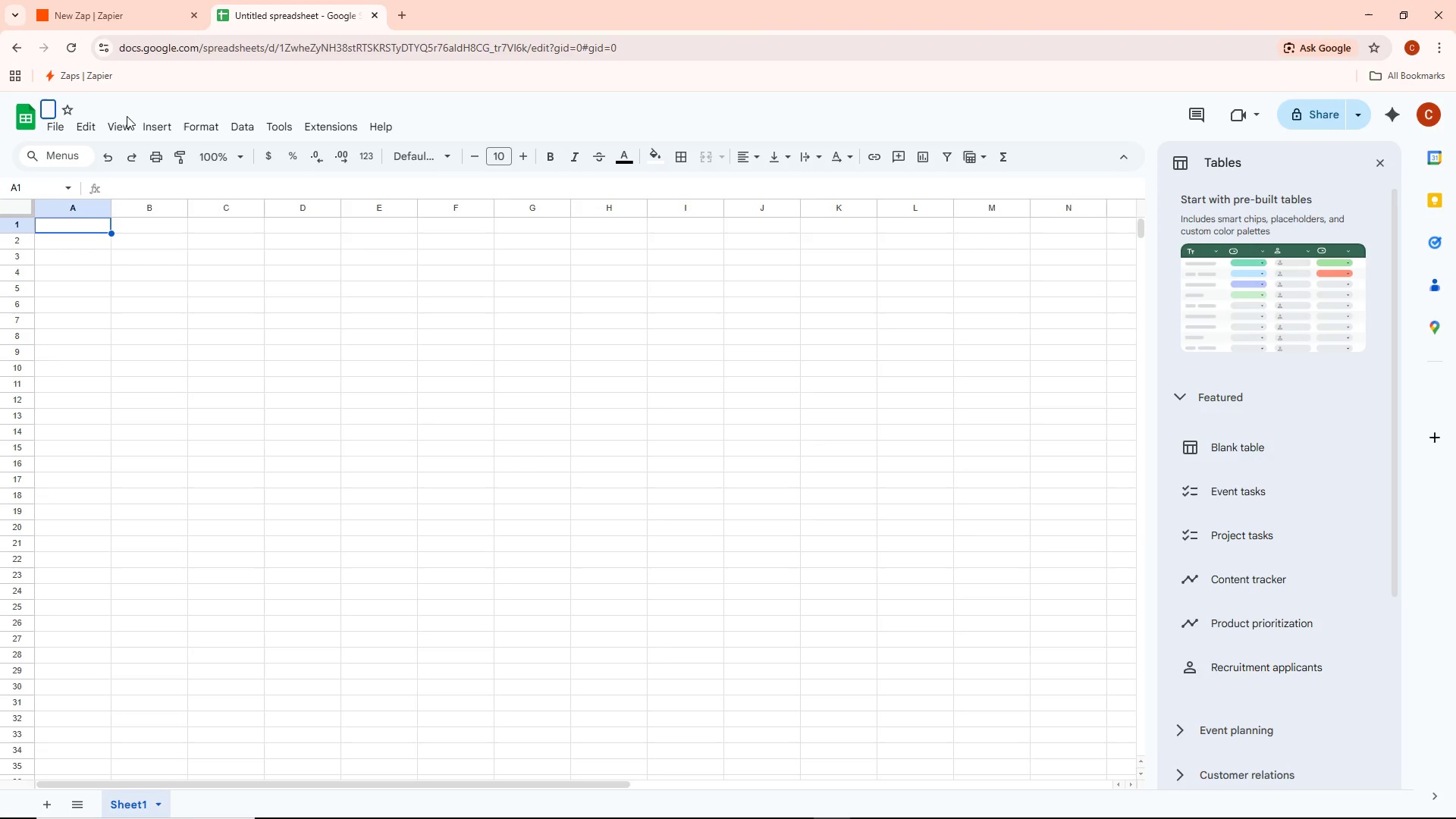 
hold_key(key=ShiftLeft, duration=0.33)
 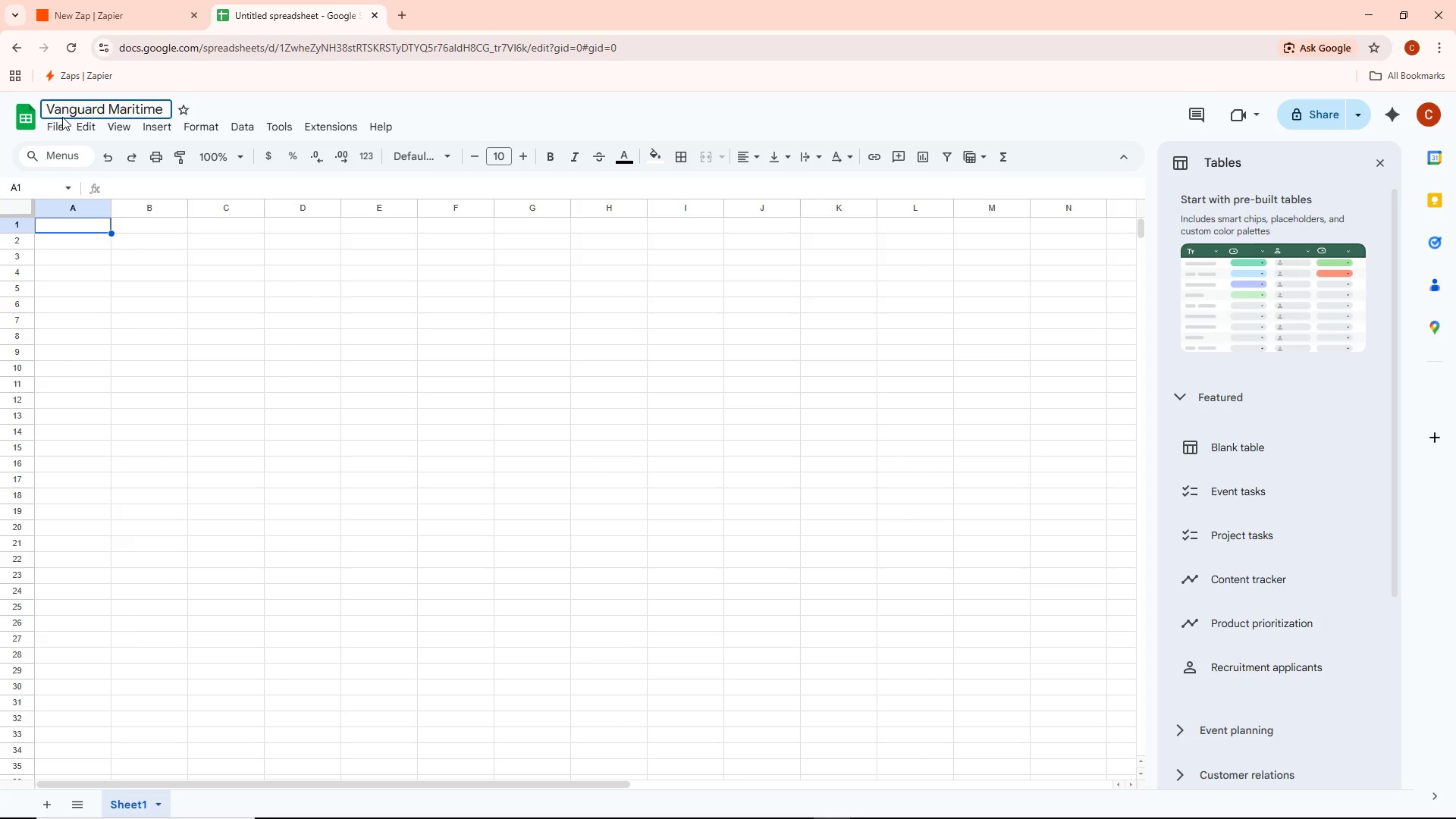 
hold_key(key=ShiftLeft, duration=0.36)
 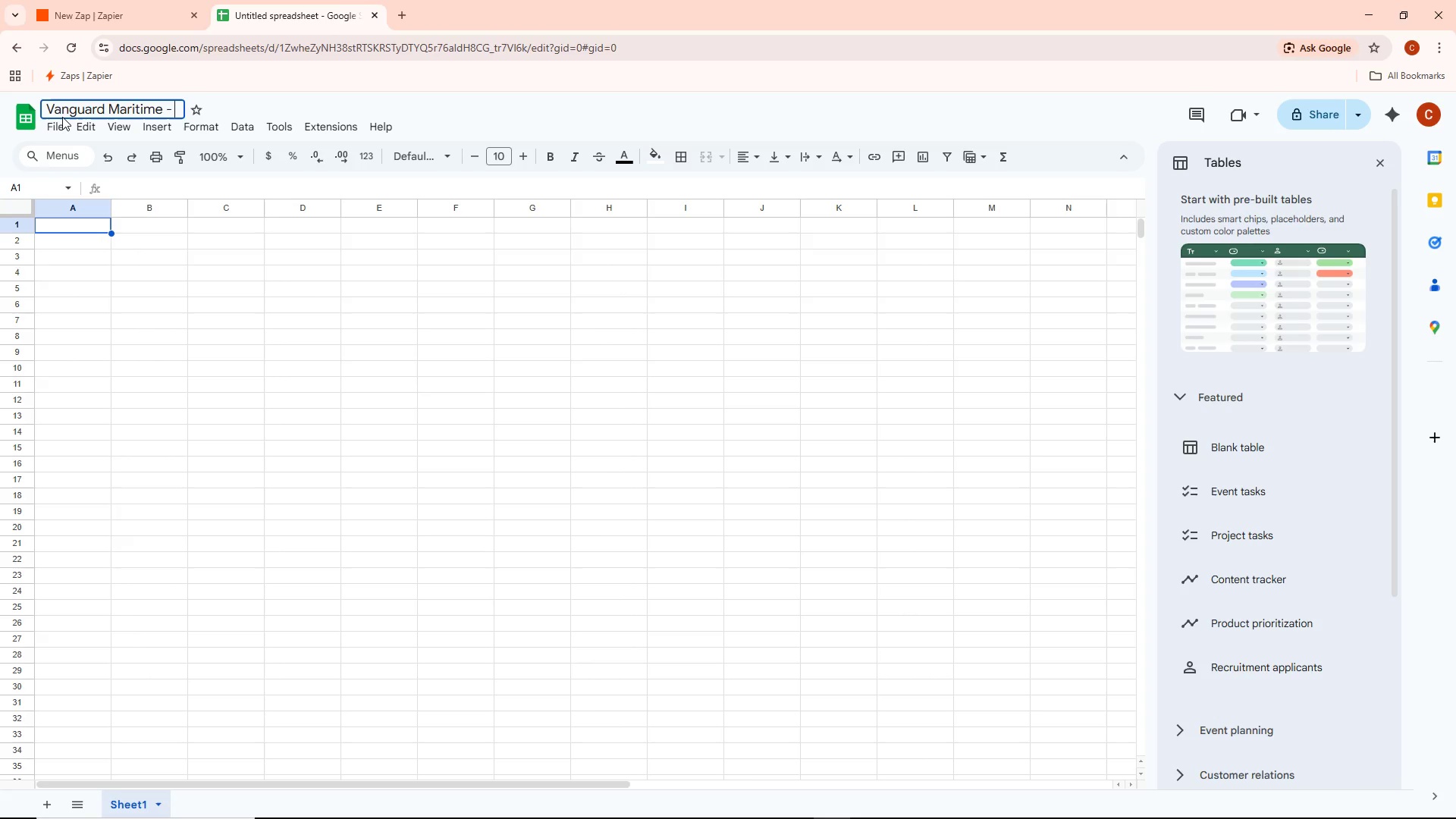 
hold_key(key=ShiftRight, duration=0.31)
 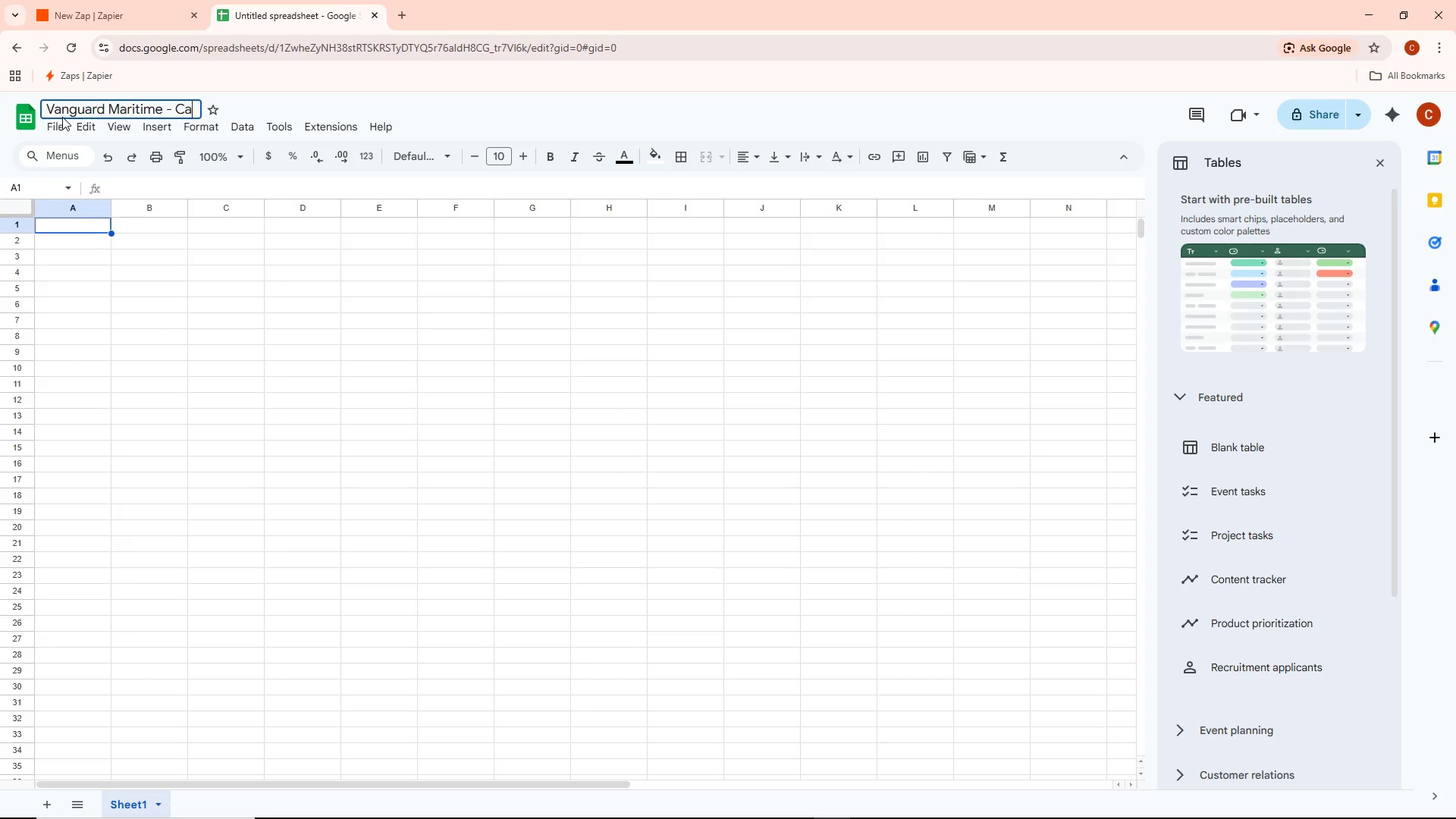 
hold_key(key=A, duration=0.34)
 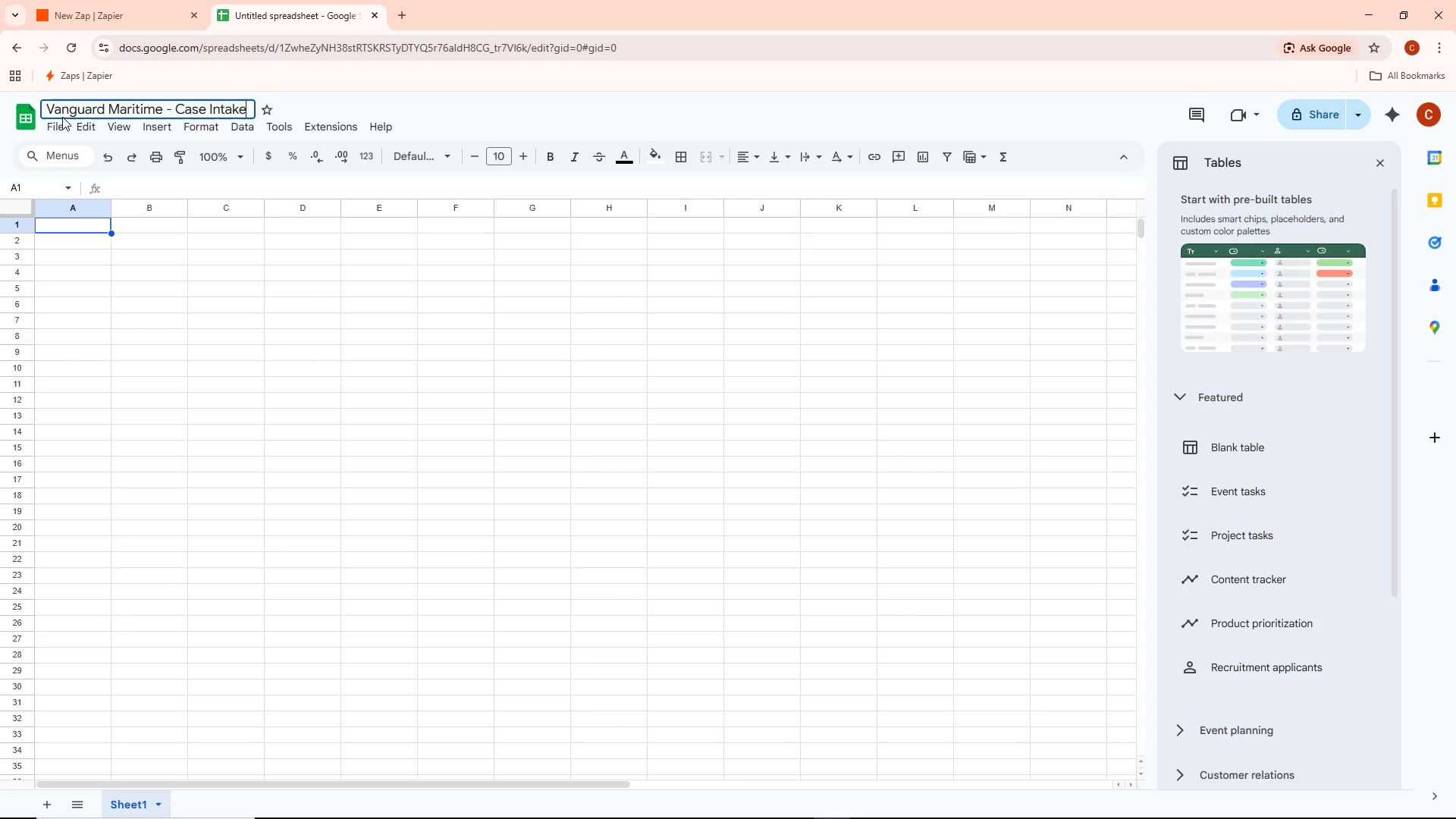 
wait(7.64)
 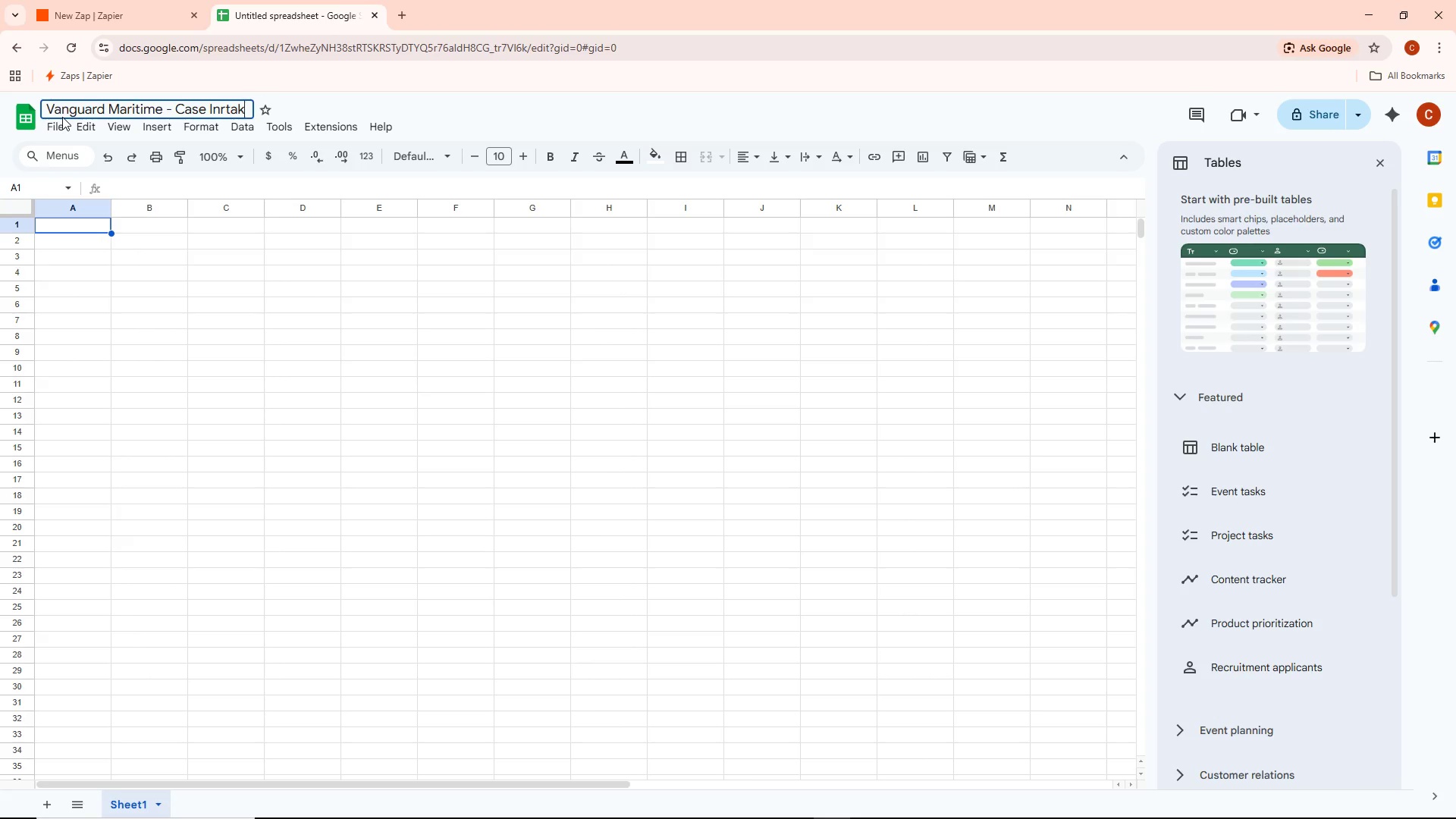 
type( Log)
 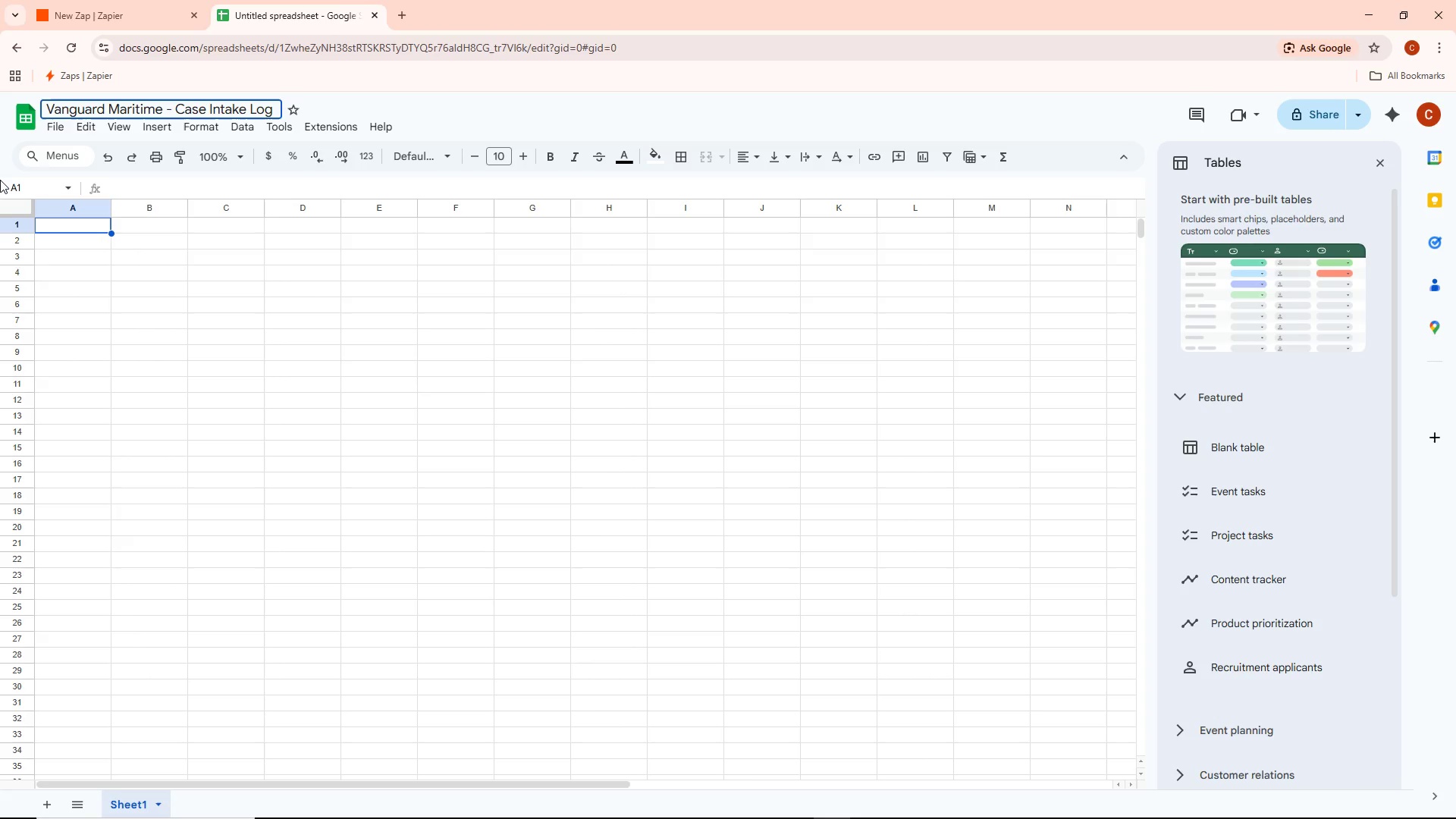 
wait(38.7)
 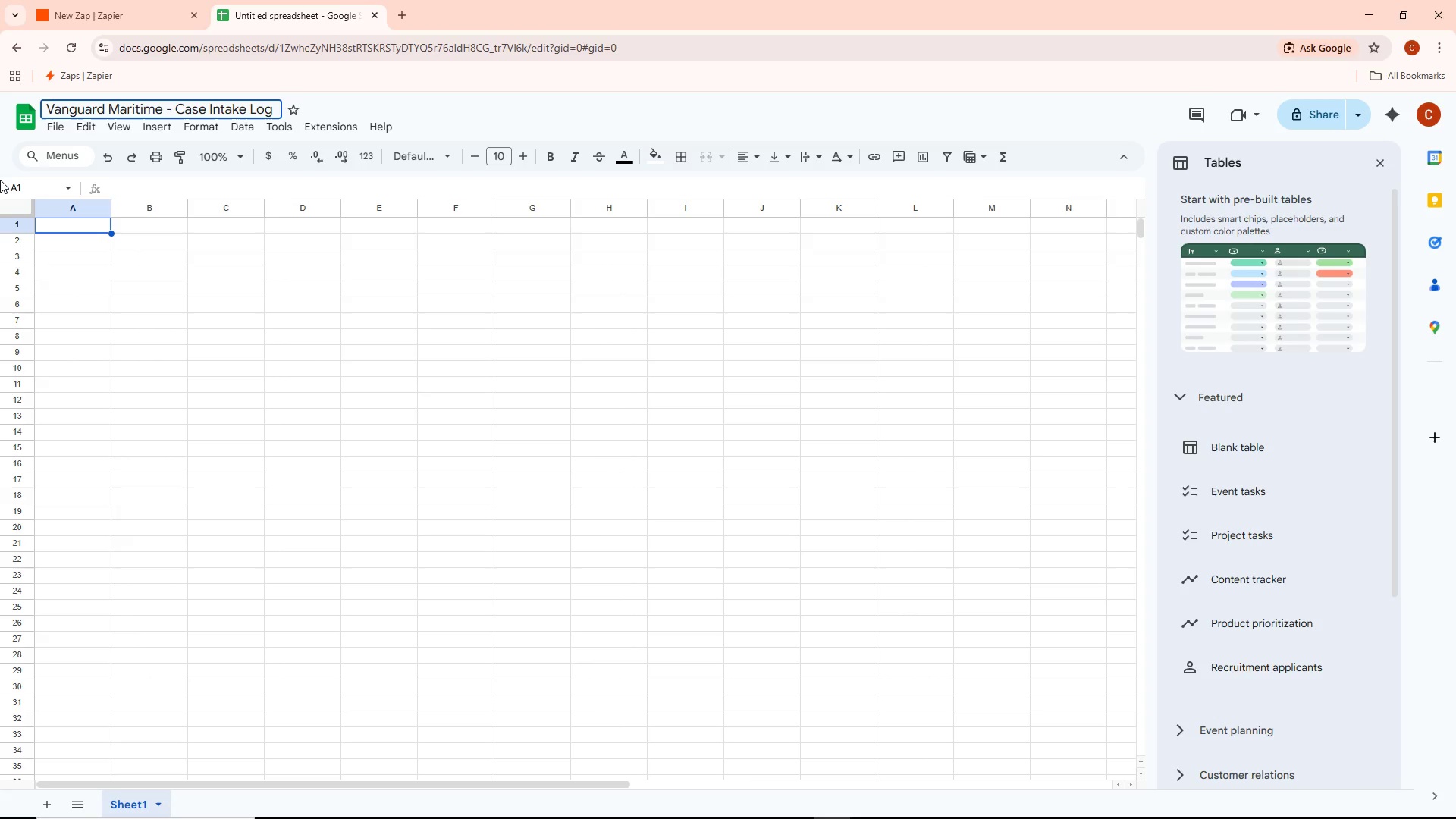 
left_click([99, 0])
 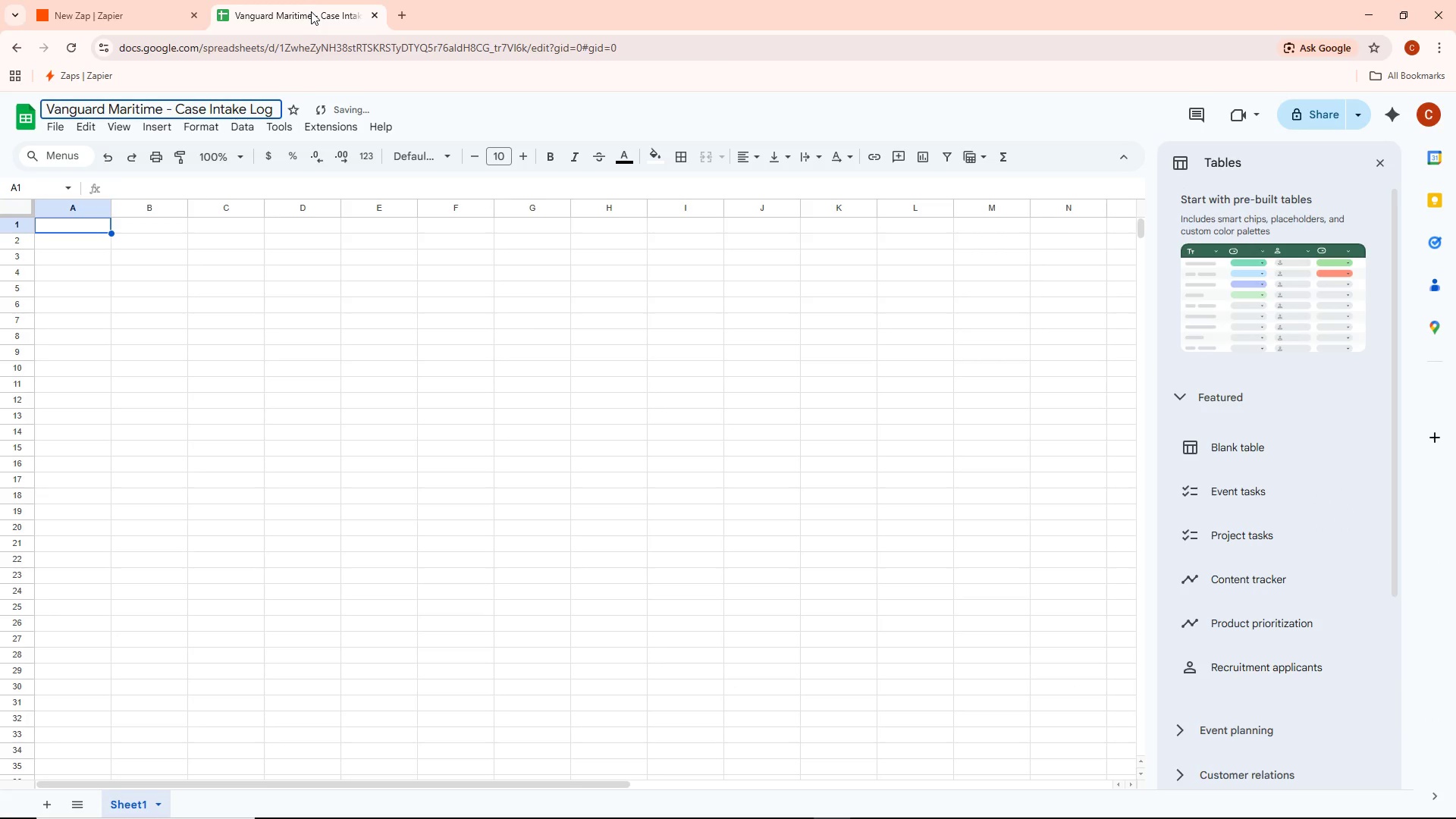 
mouse_move([326, 31])
 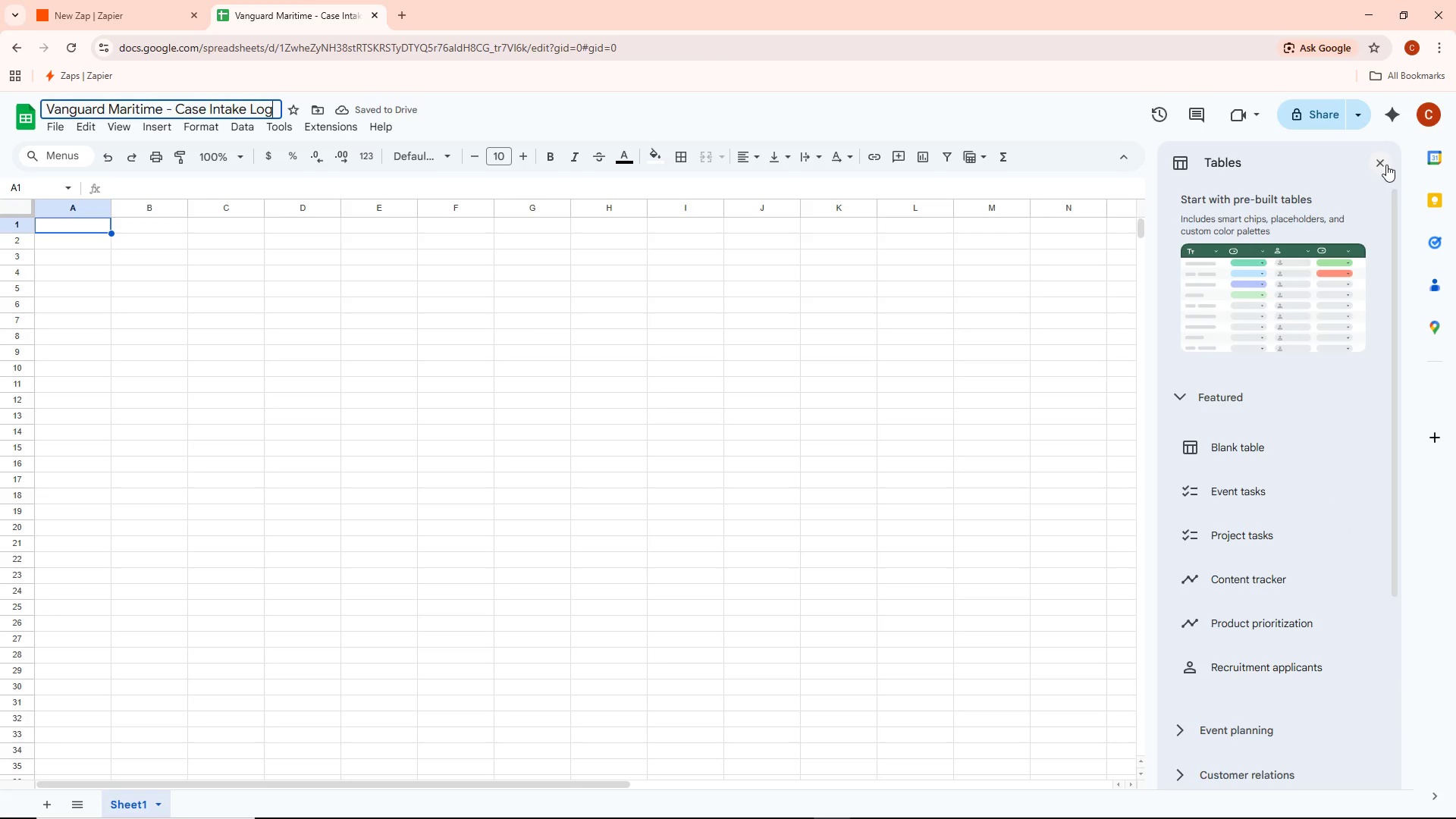 
left_click([1385, 164])
 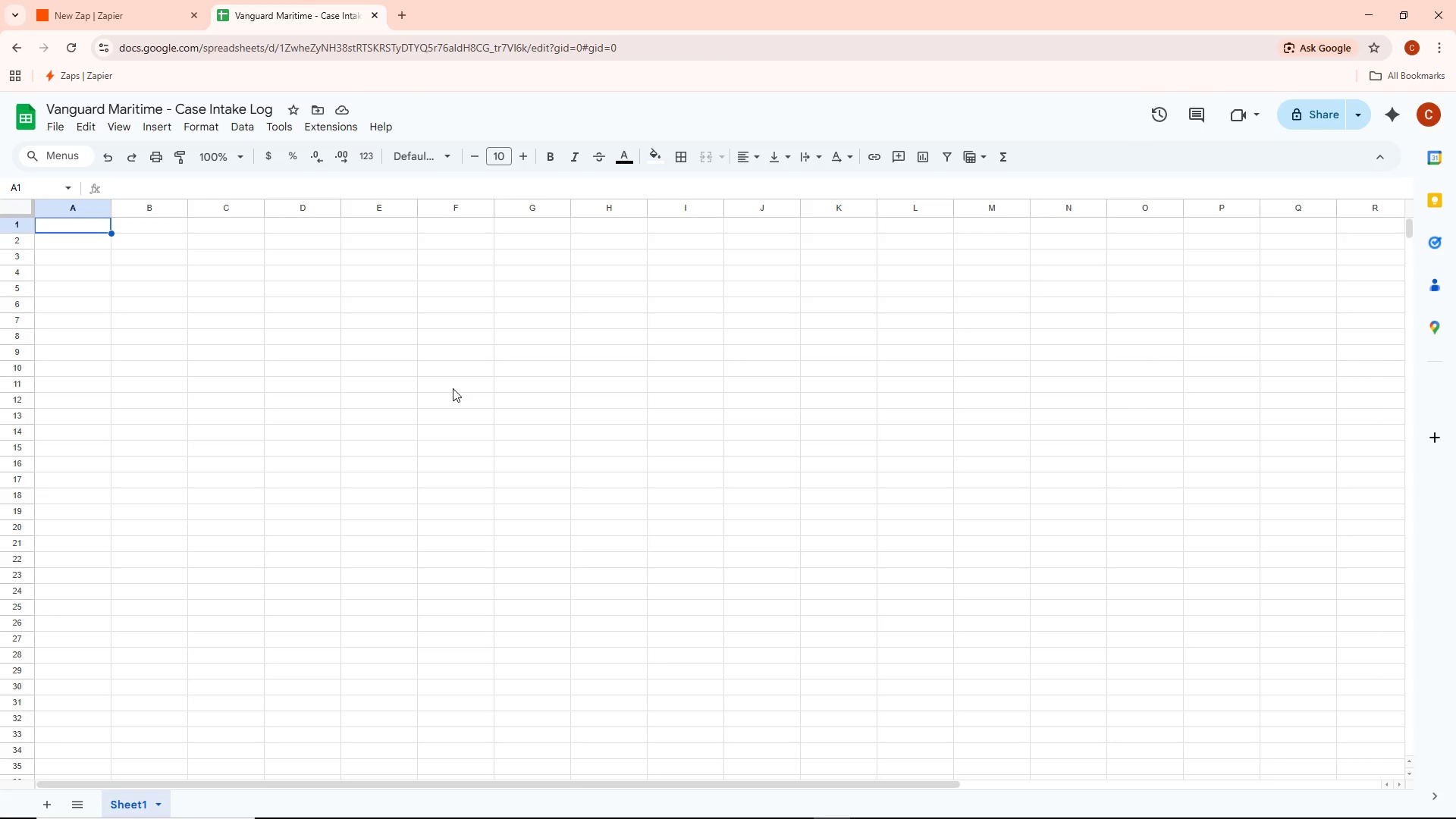 
wait(15.16)
 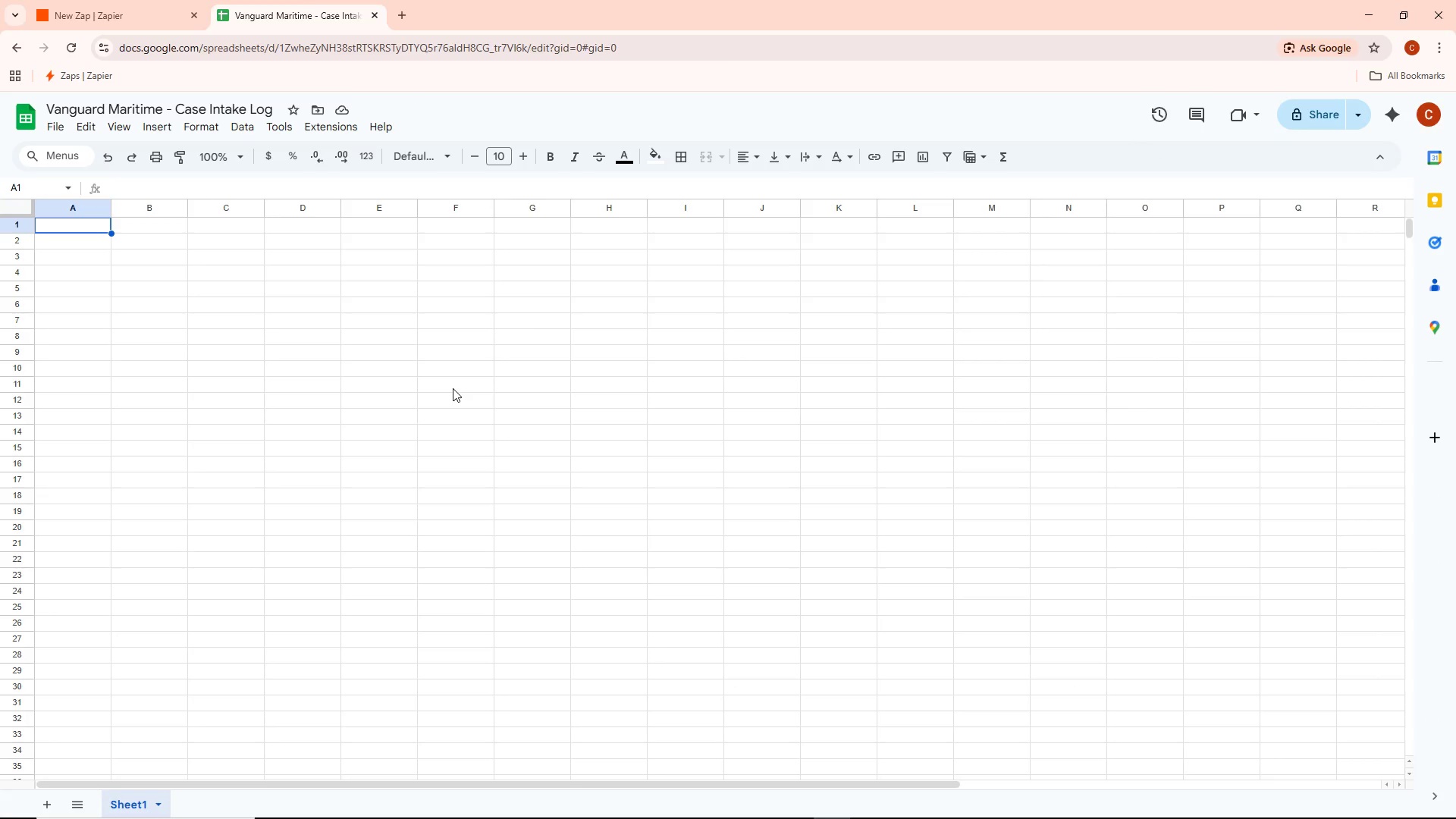 
double_click([61, 224])
 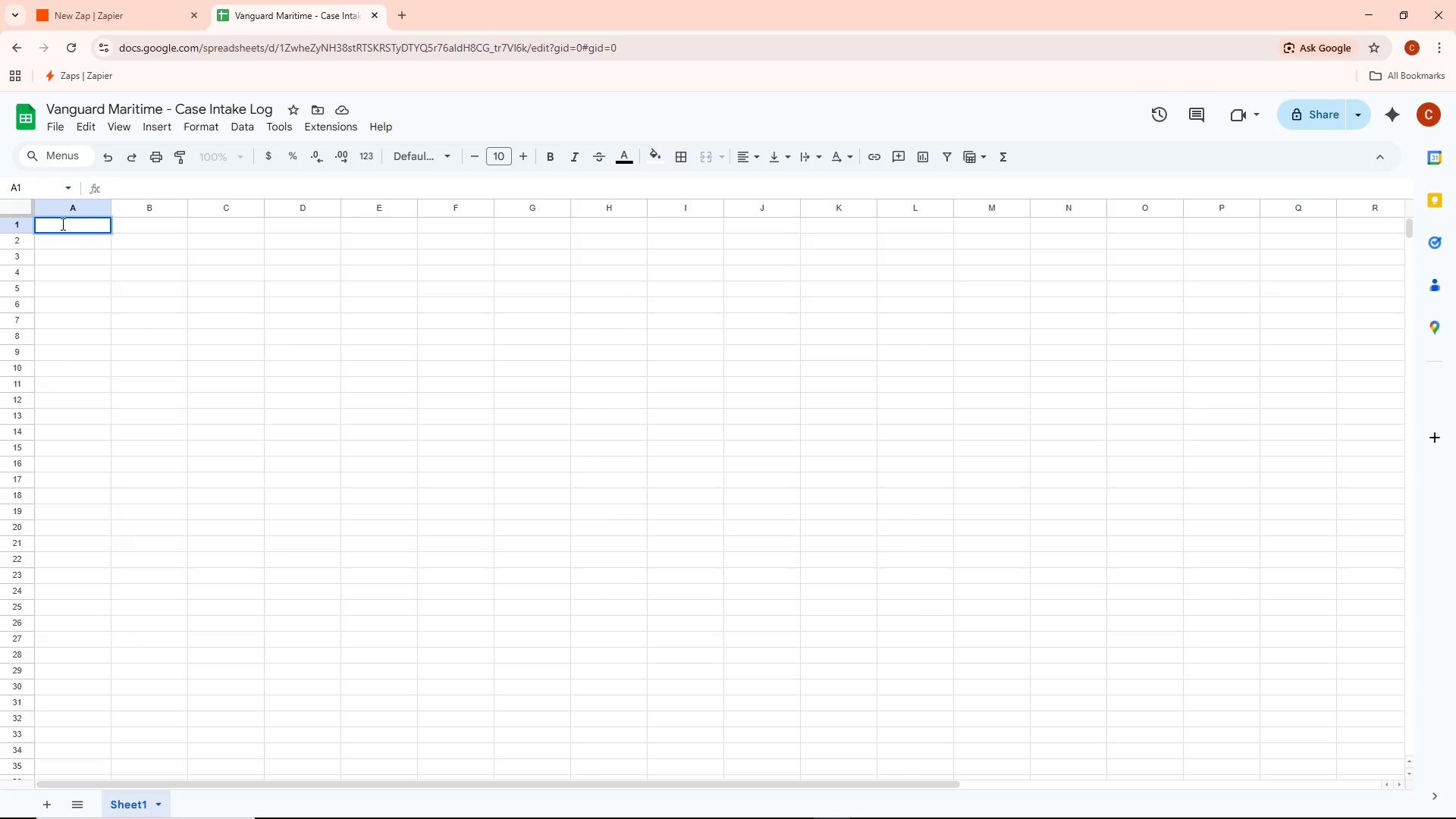 
key(Alt+AltLeft)
 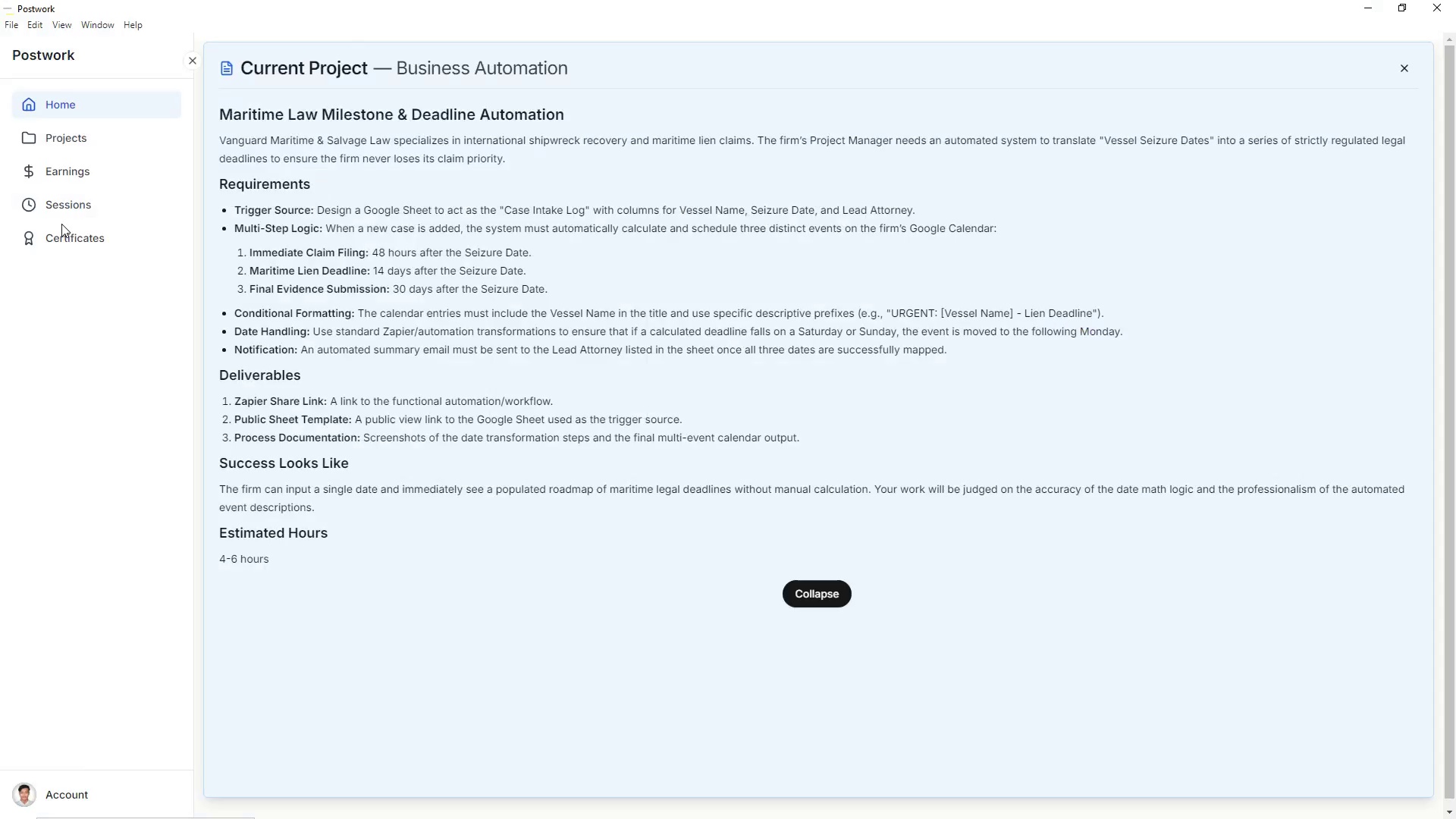 
key(Alt+Tab)